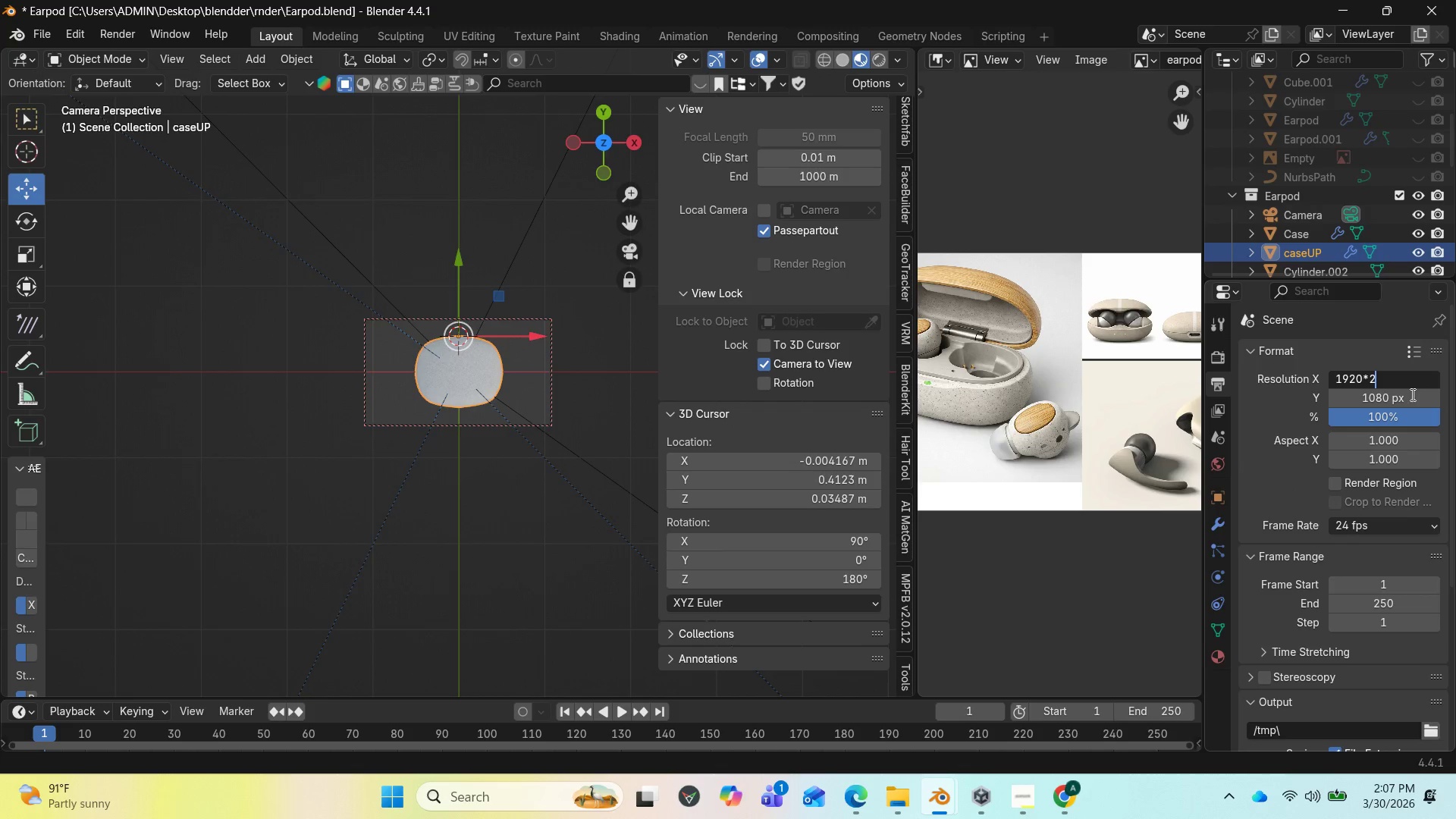 
left_click([1407, 397])
 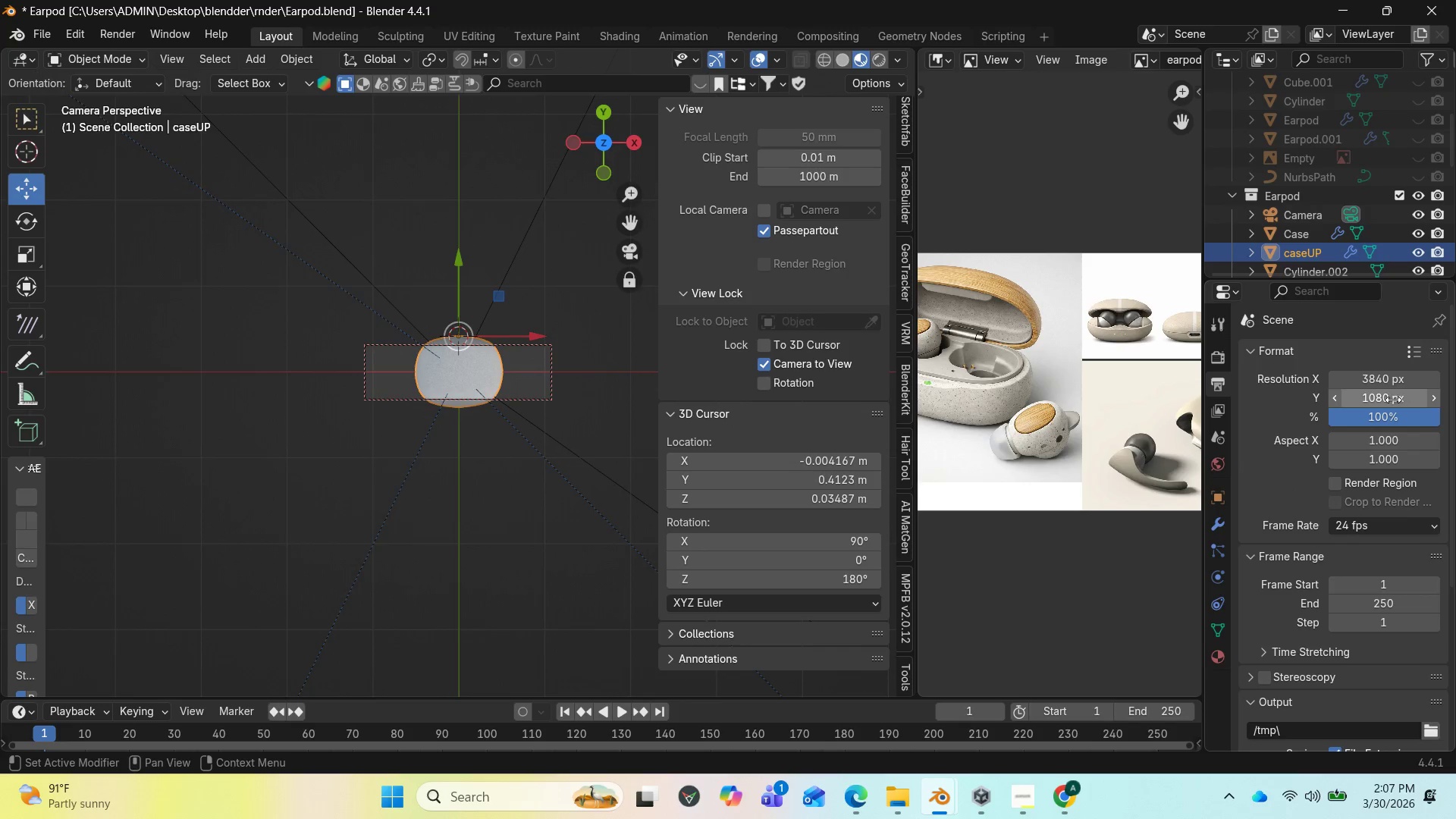 
left_click([1393, 400])
 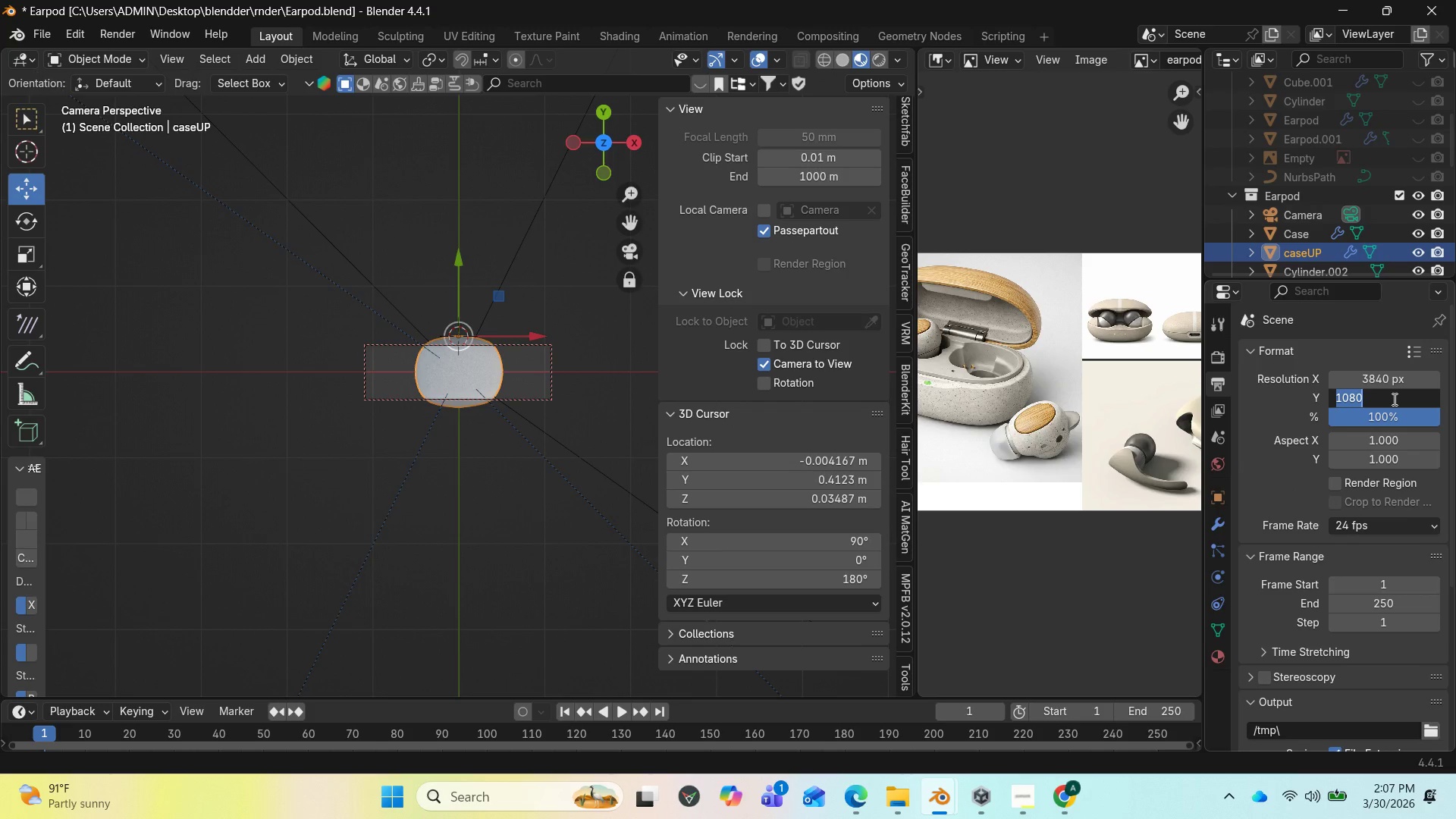 
left_click([1393, 399])
 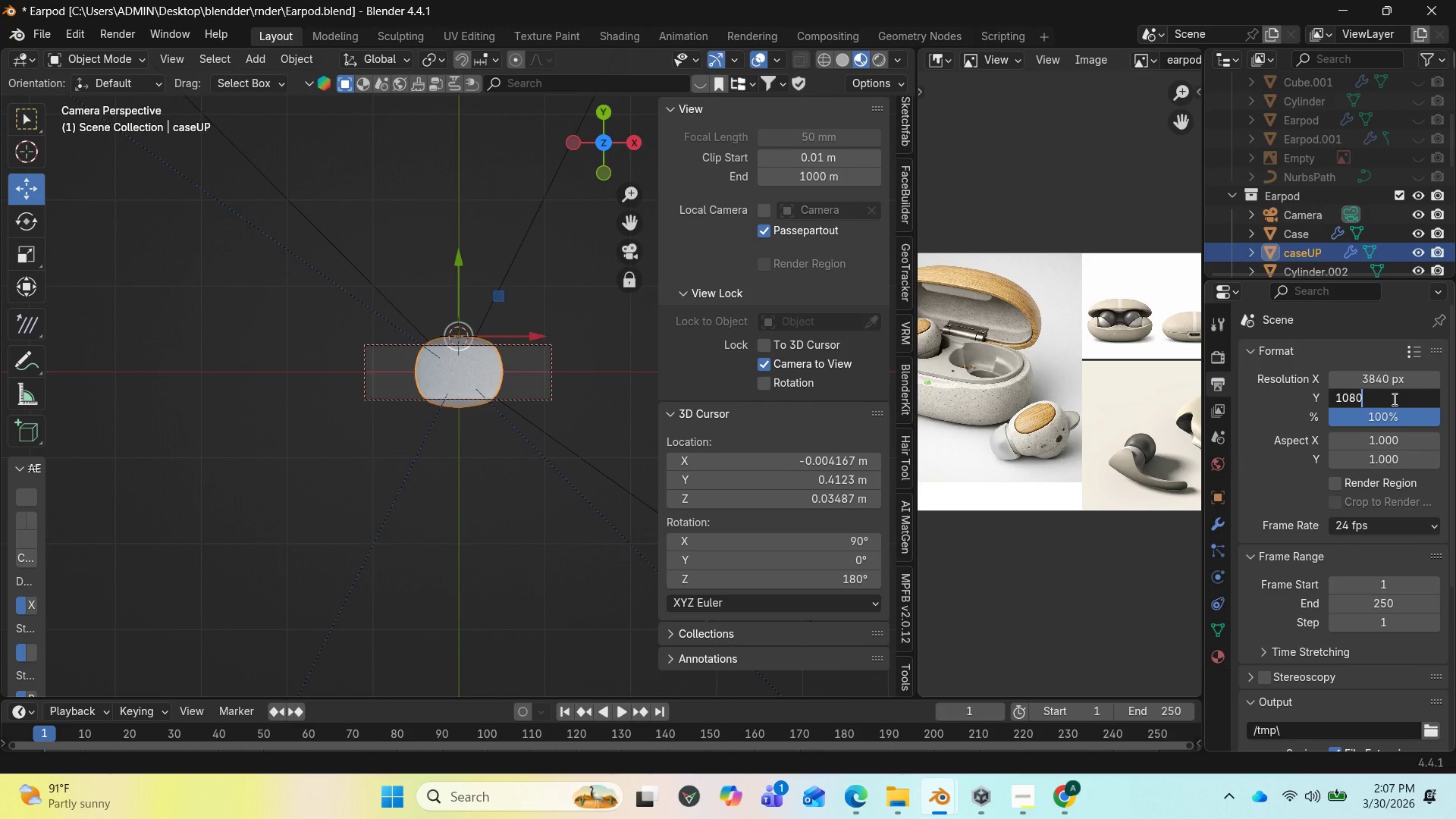 
key(NumpadMultiply)
 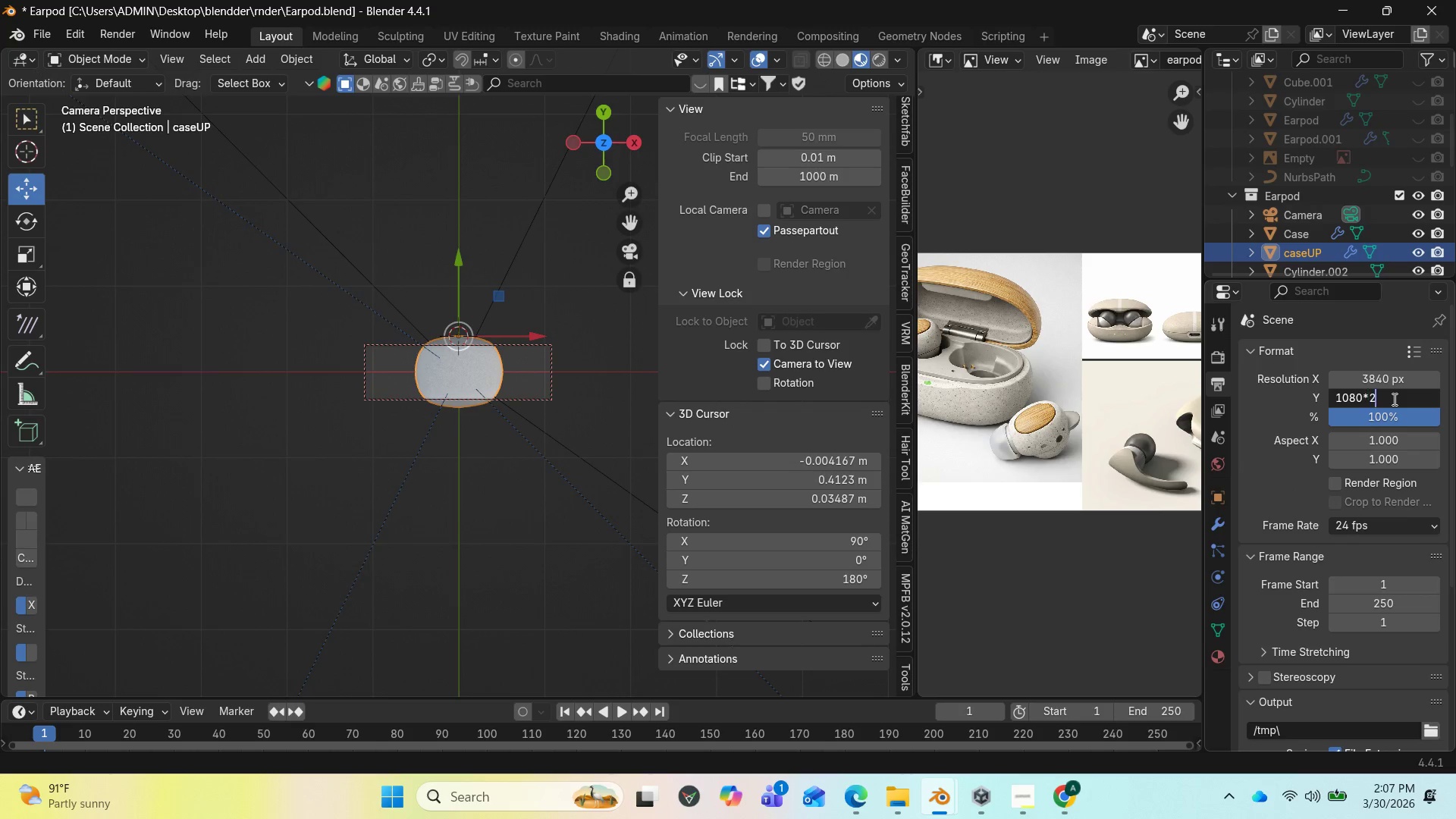 
key(2)
 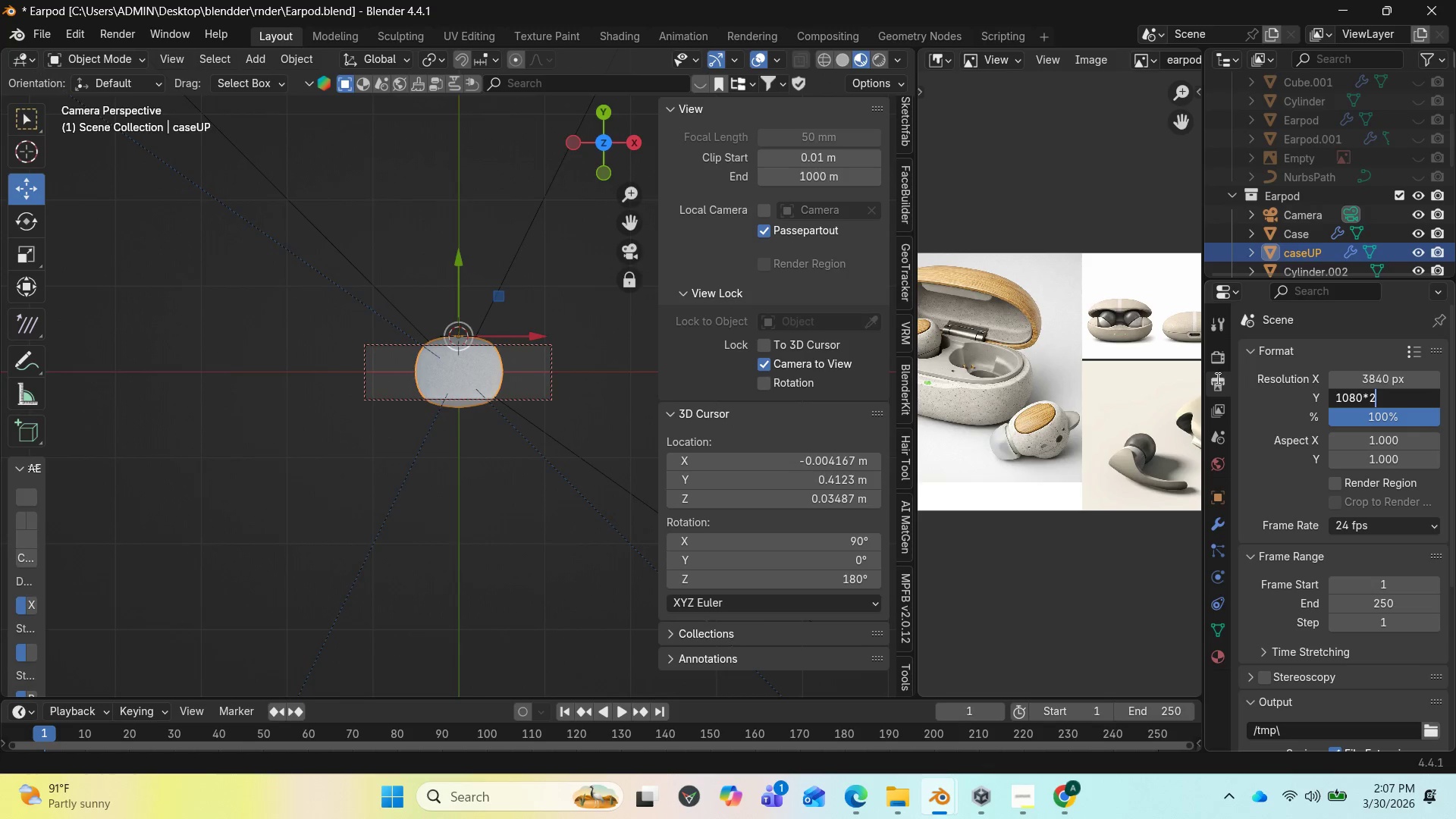 
double_click([1219, 378])
 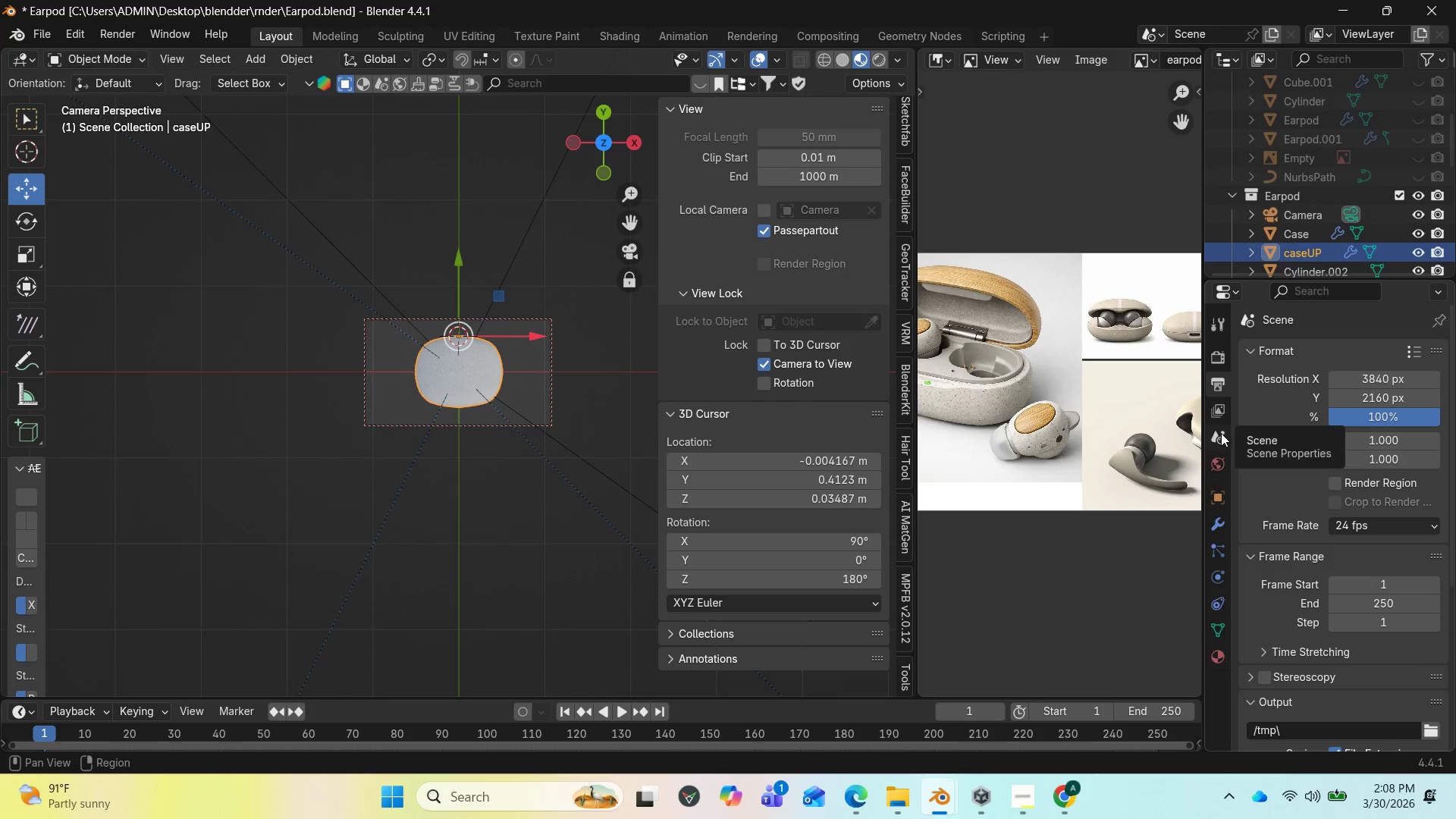 
left_click([1217, 384])
 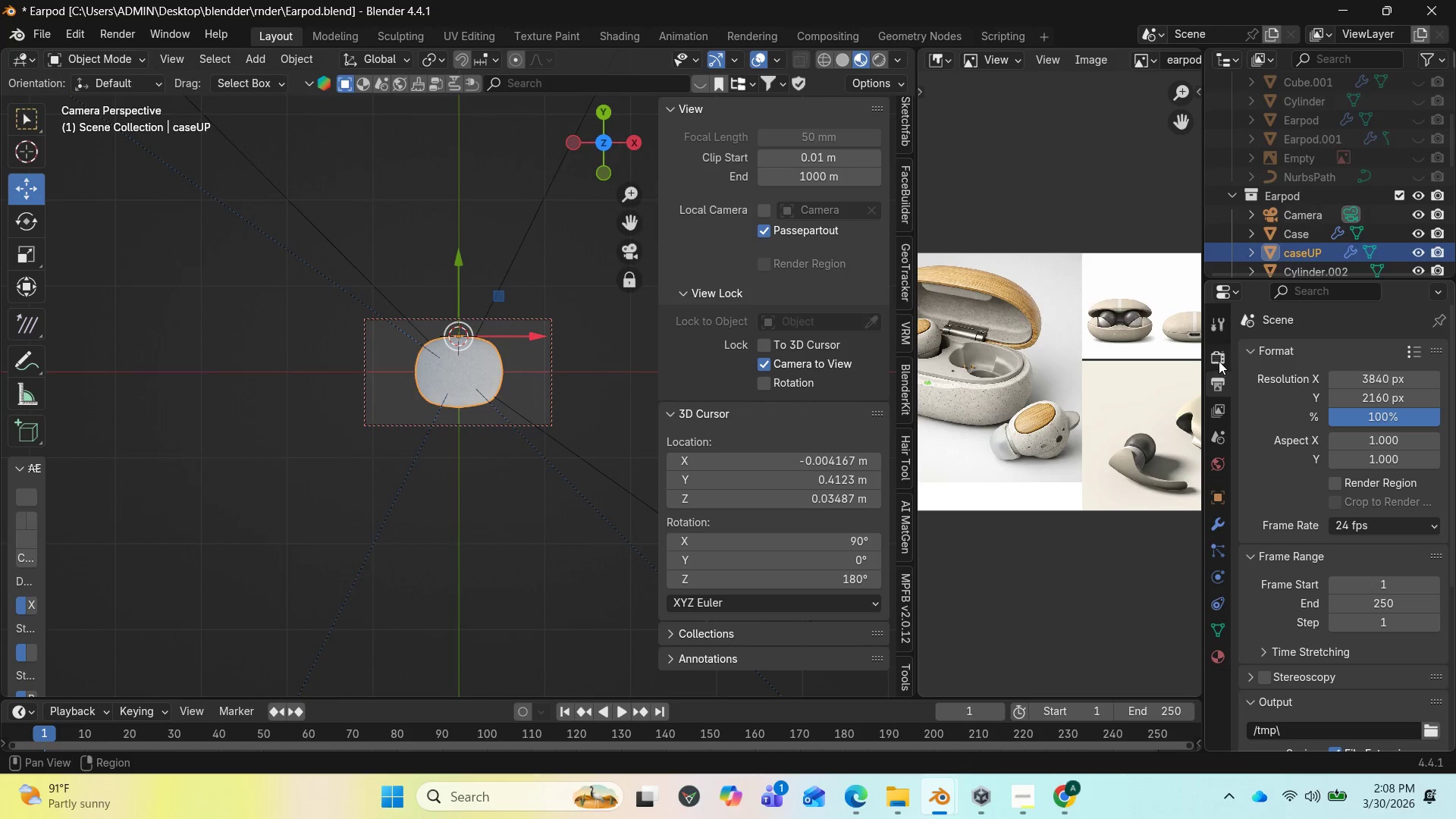 
left_click([1219, 361])
 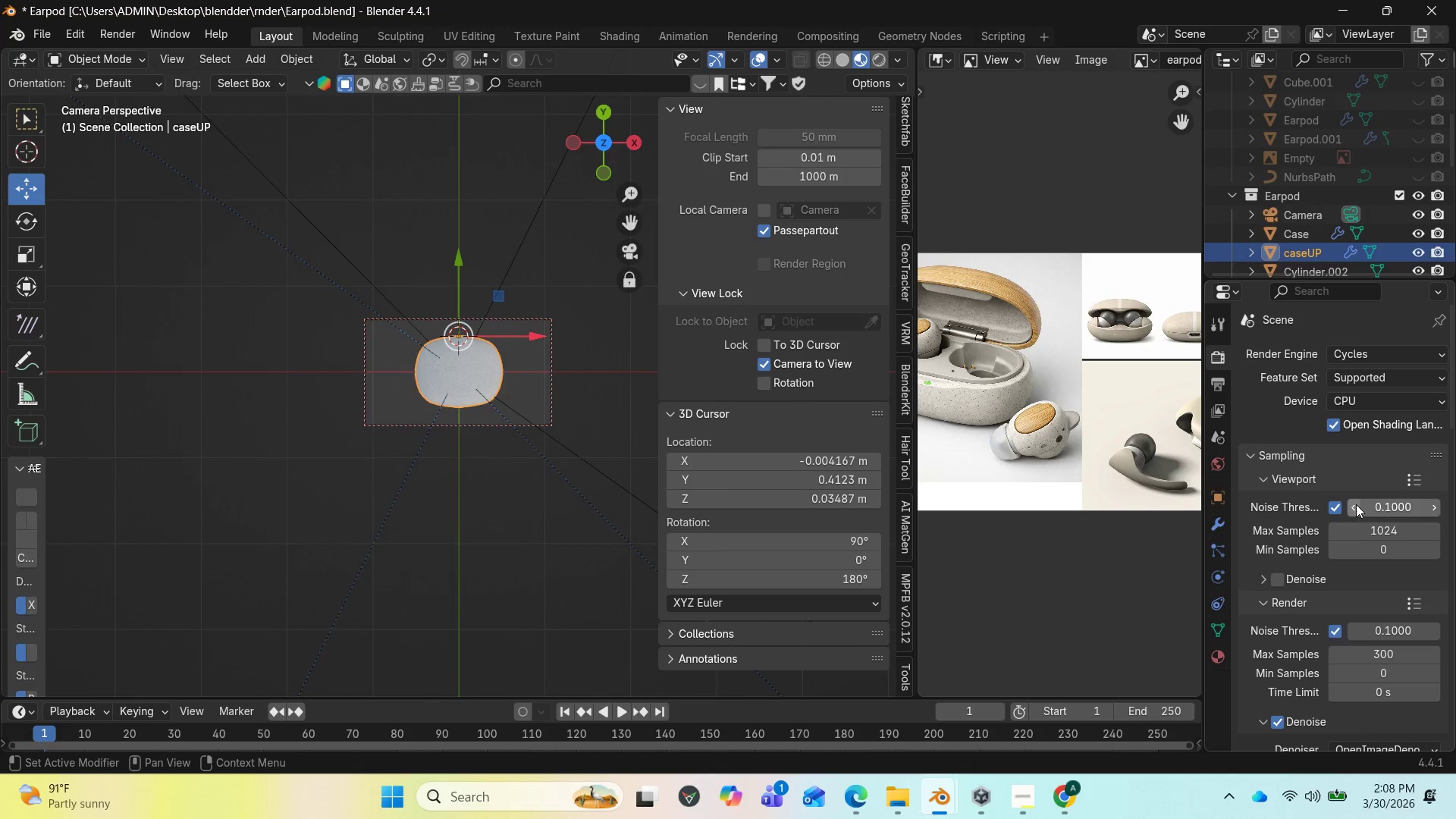 
scroll: coordinate [1365, 519], scroll_direction: up, amount: 1.0
 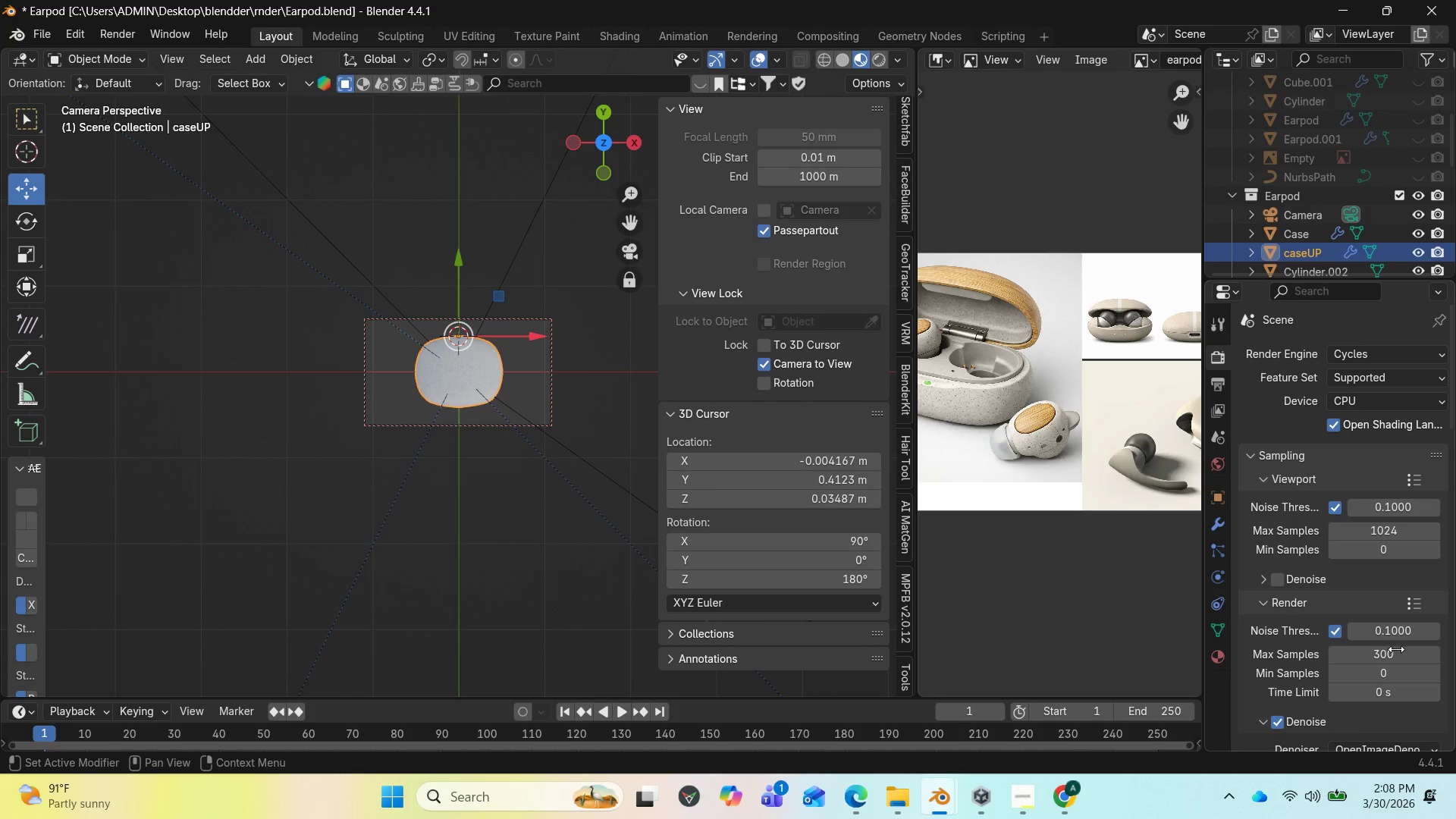 
left_click_drag(start_coordinate=[1398, 654], to_coordinate=[232, 195])
 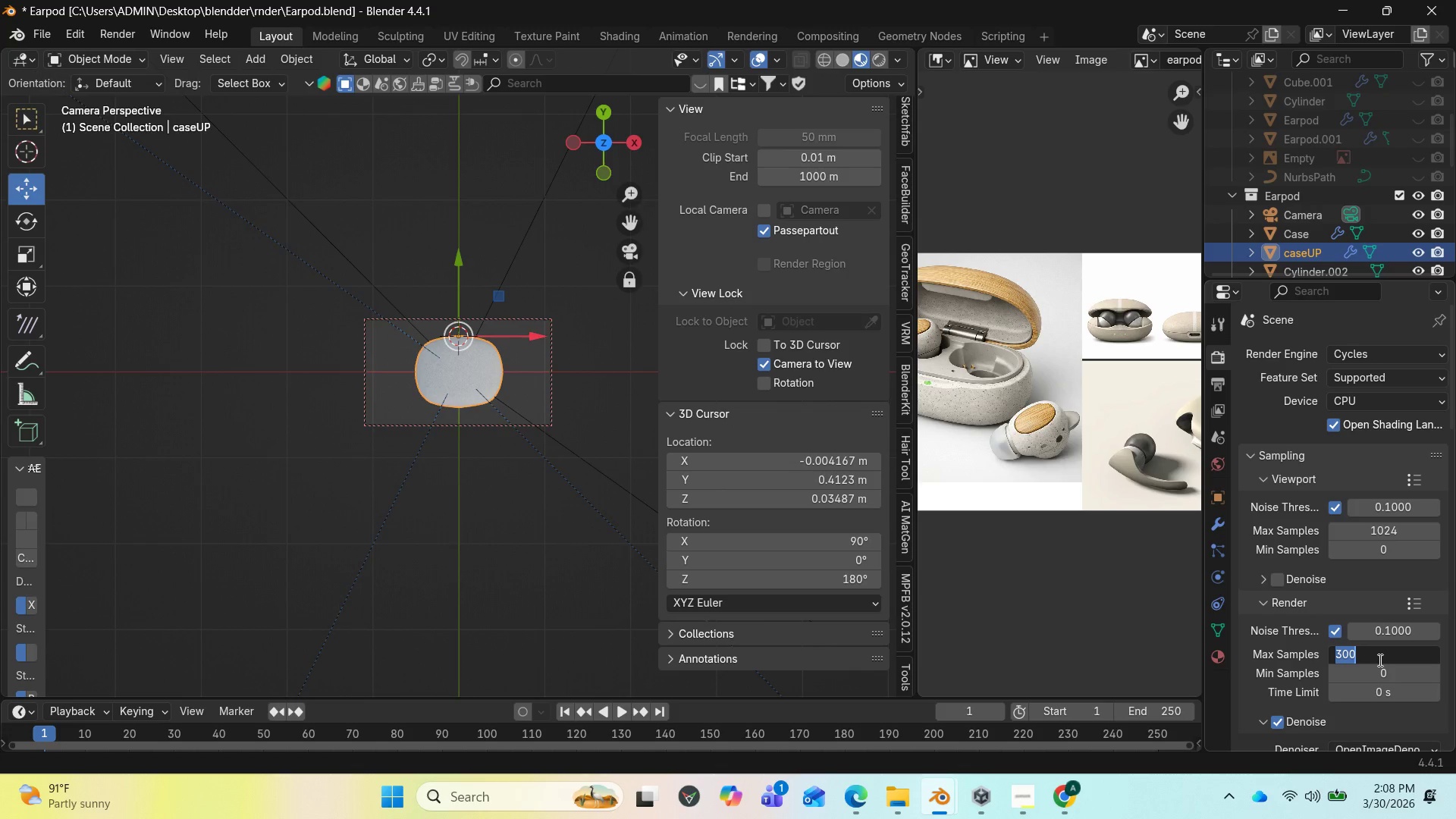 
type(10)
 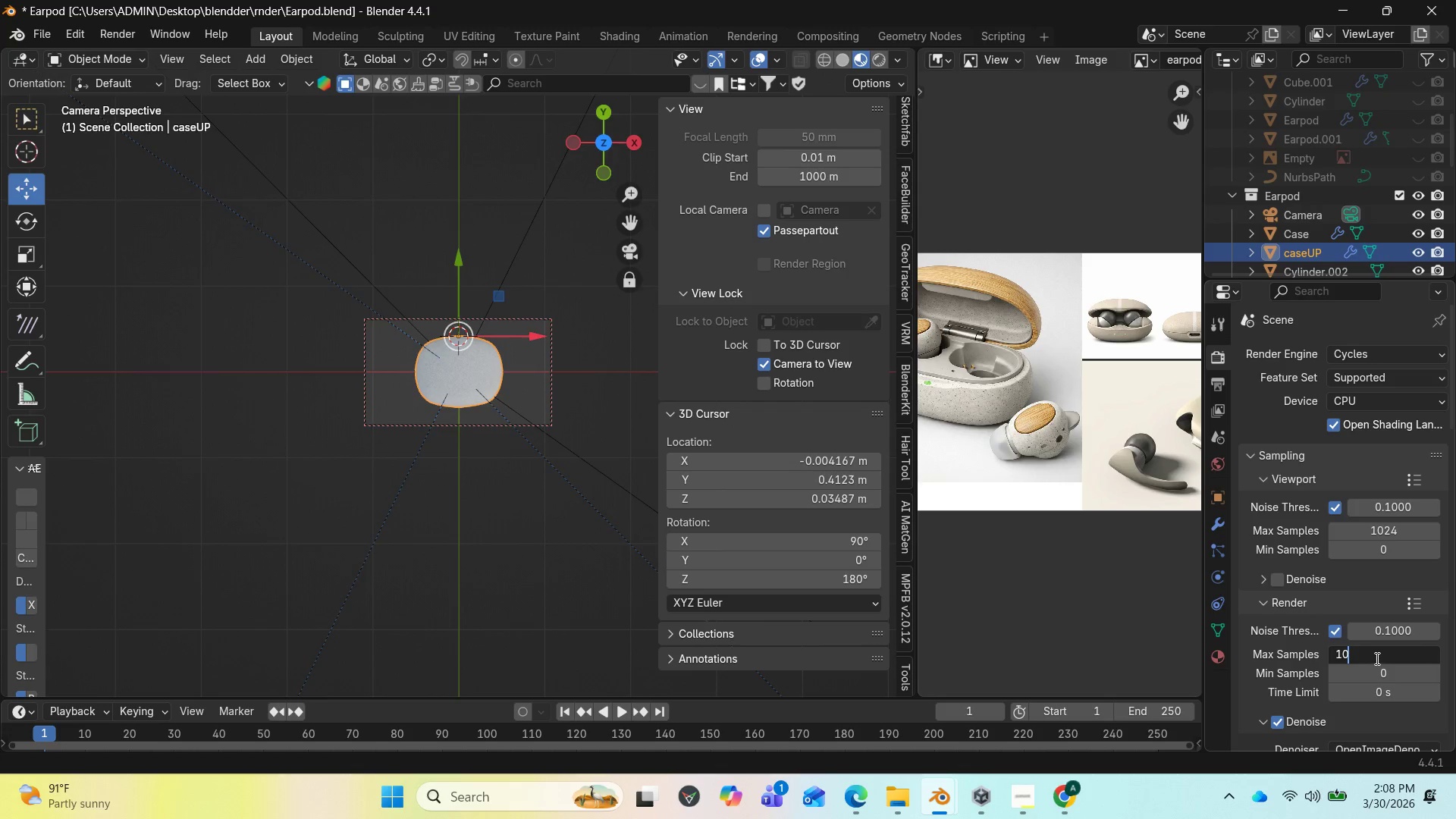 
scroll: coordinate [1376, 658], scroll_direction: up, amount: 1.0
 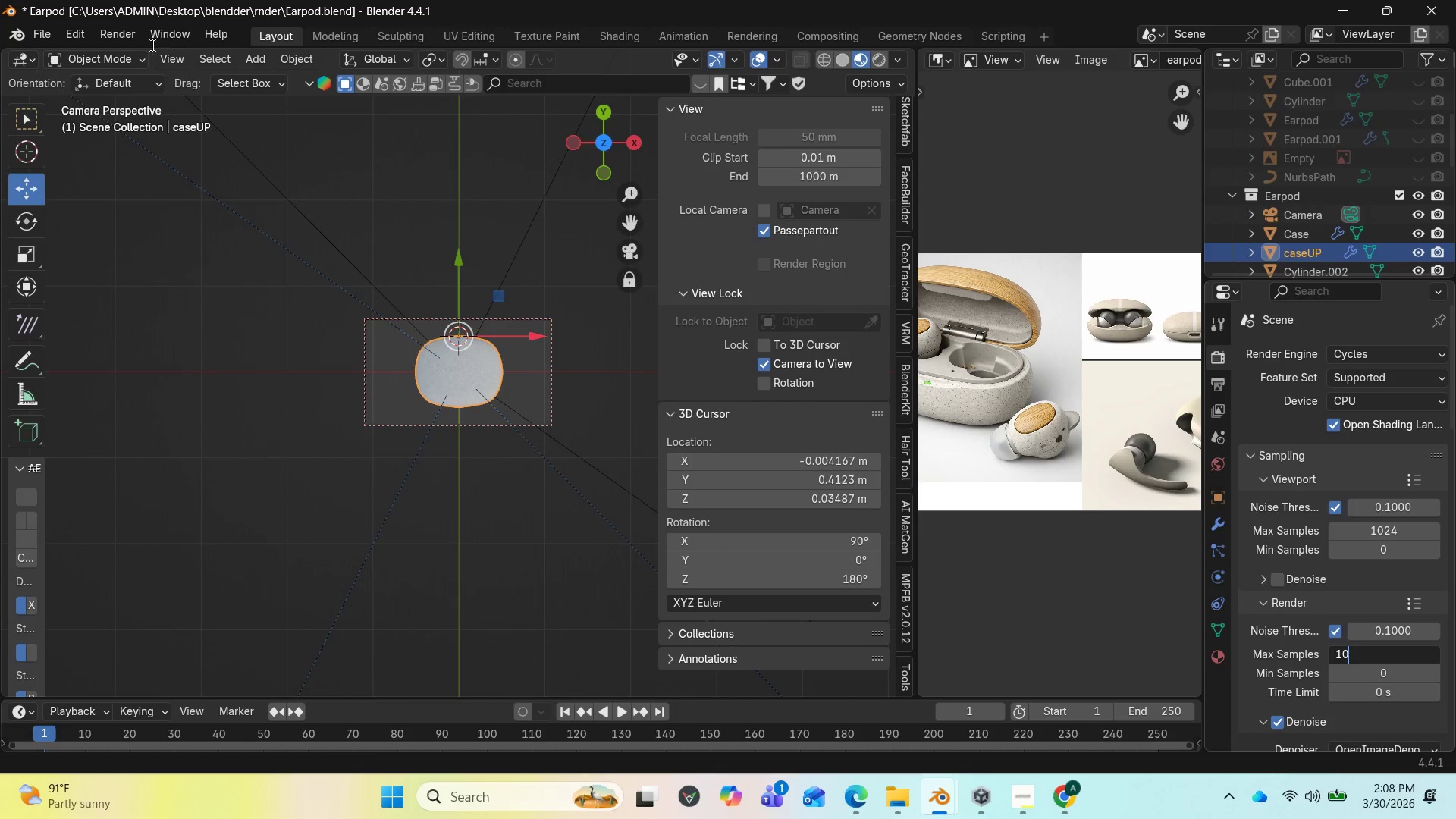 
left_click([122, 32])
 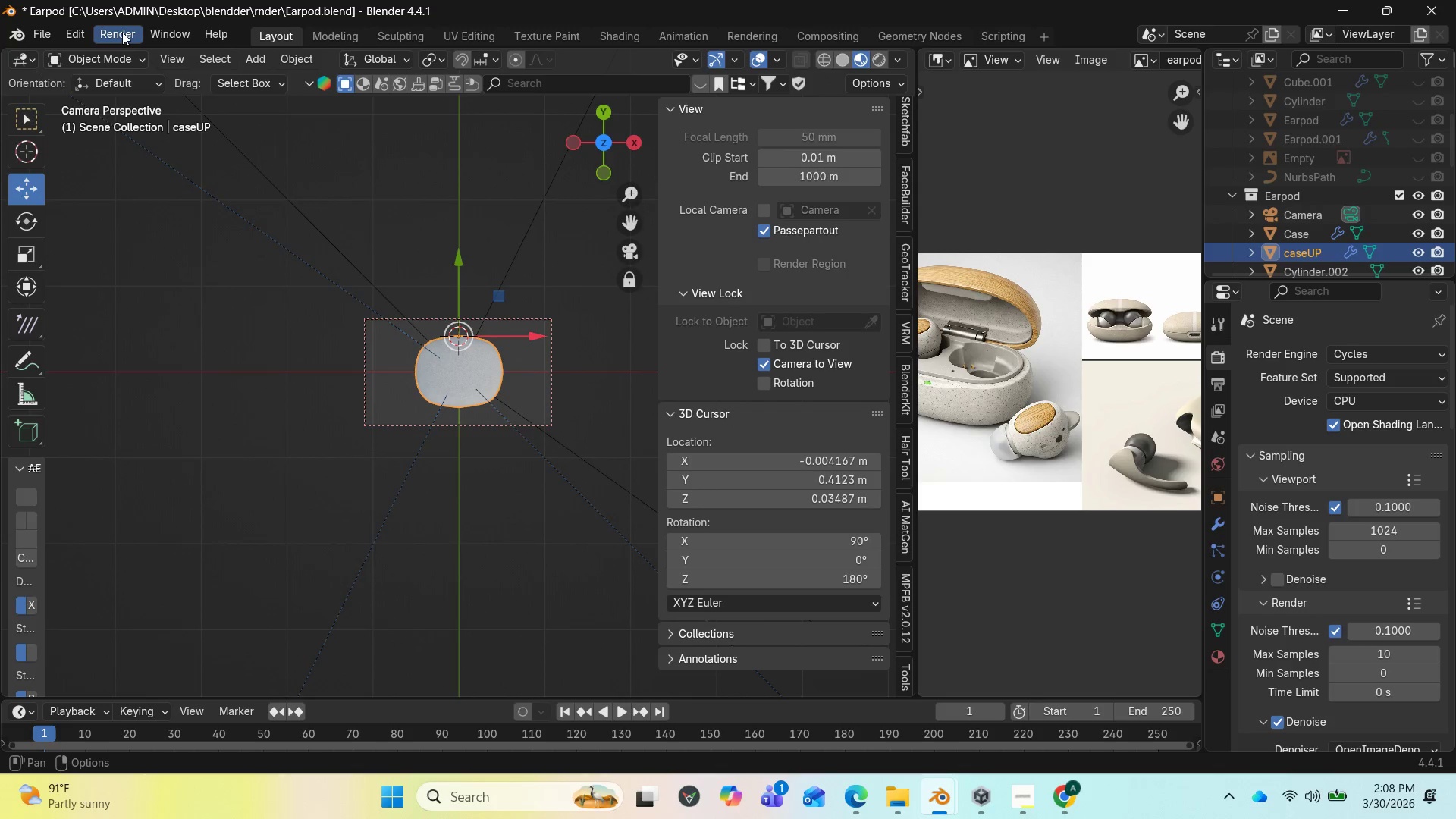 
left_click([122, 32])
 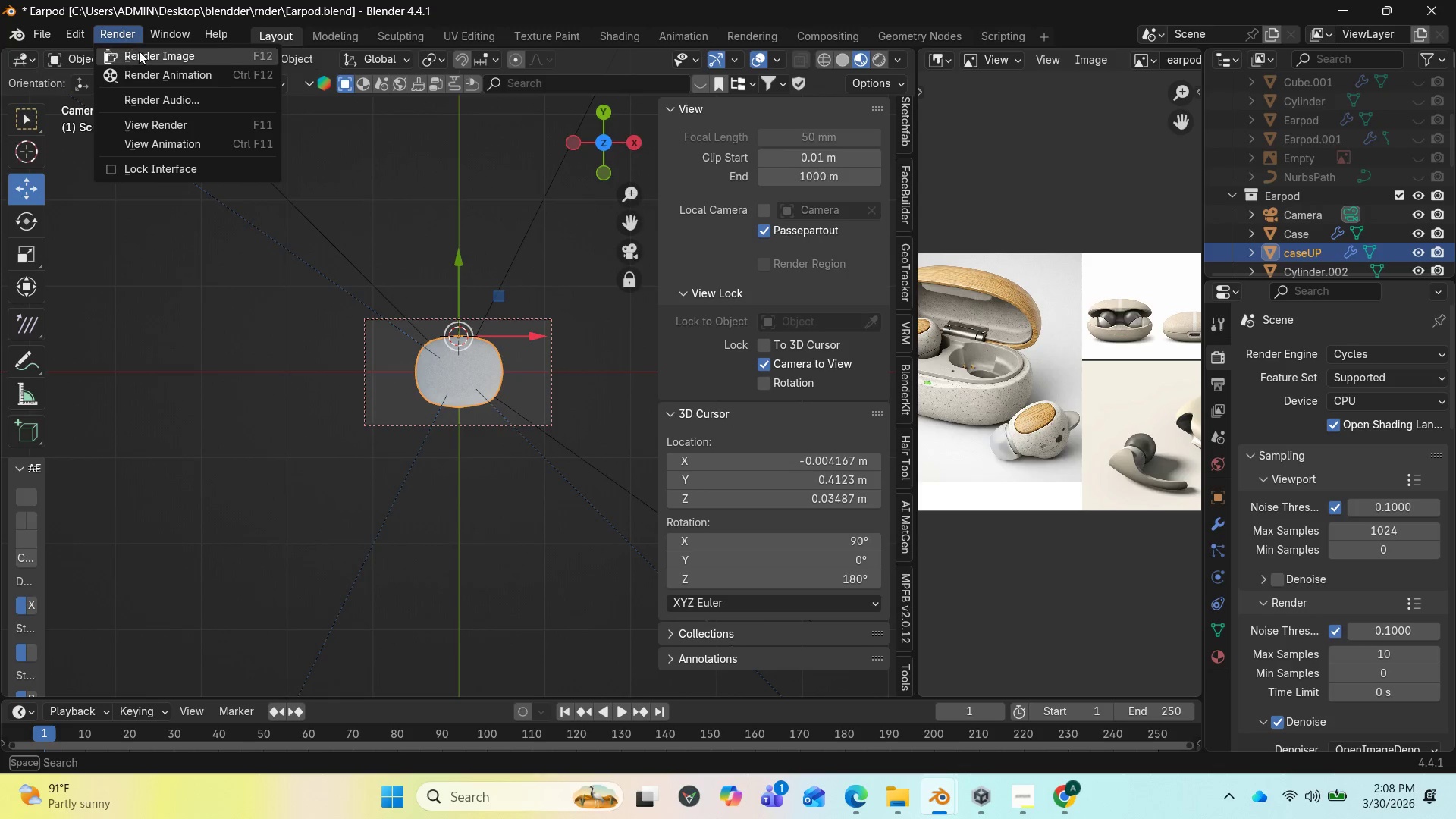 
left_click([140, 52])
 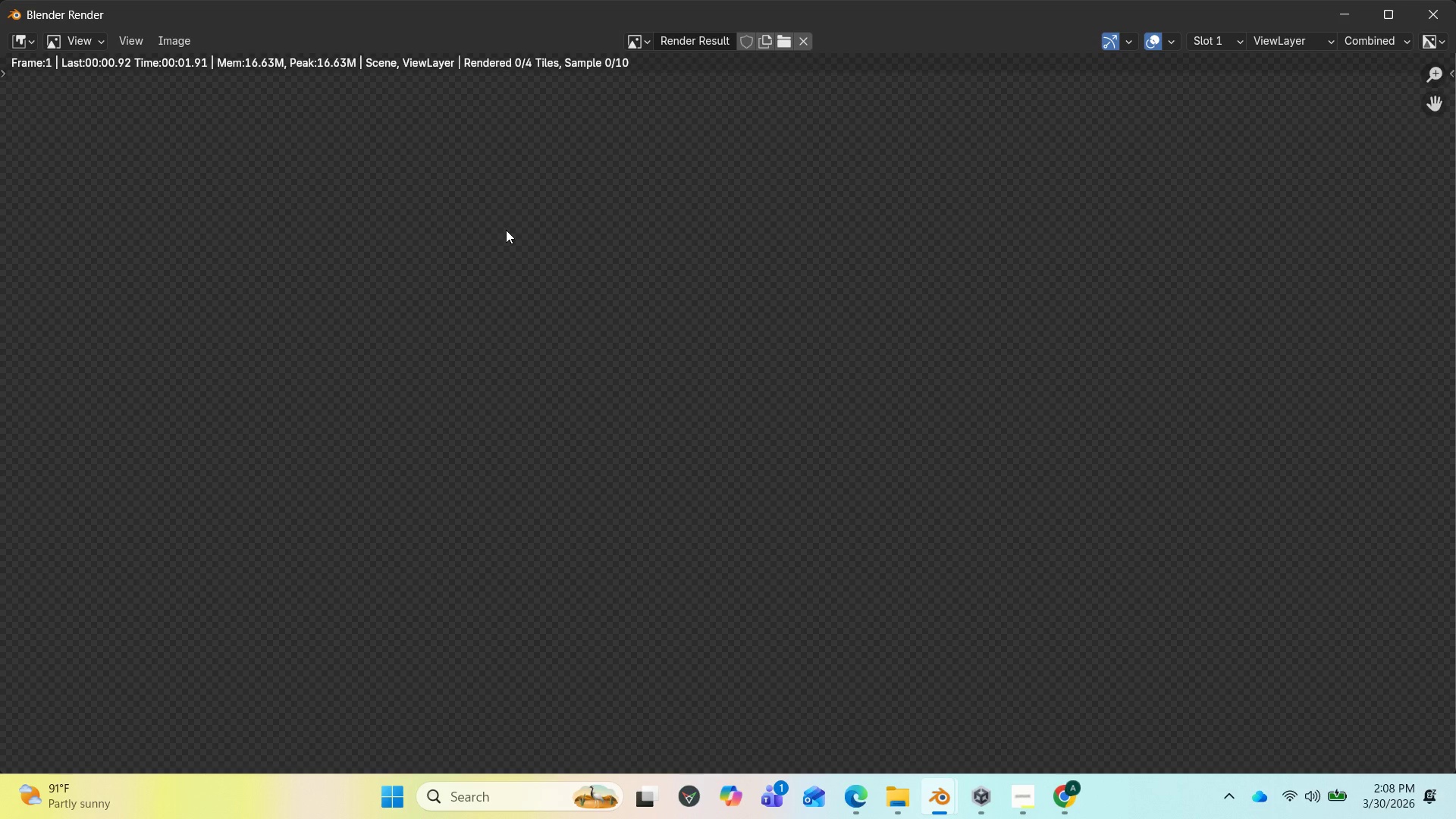 
wait(10.19)
 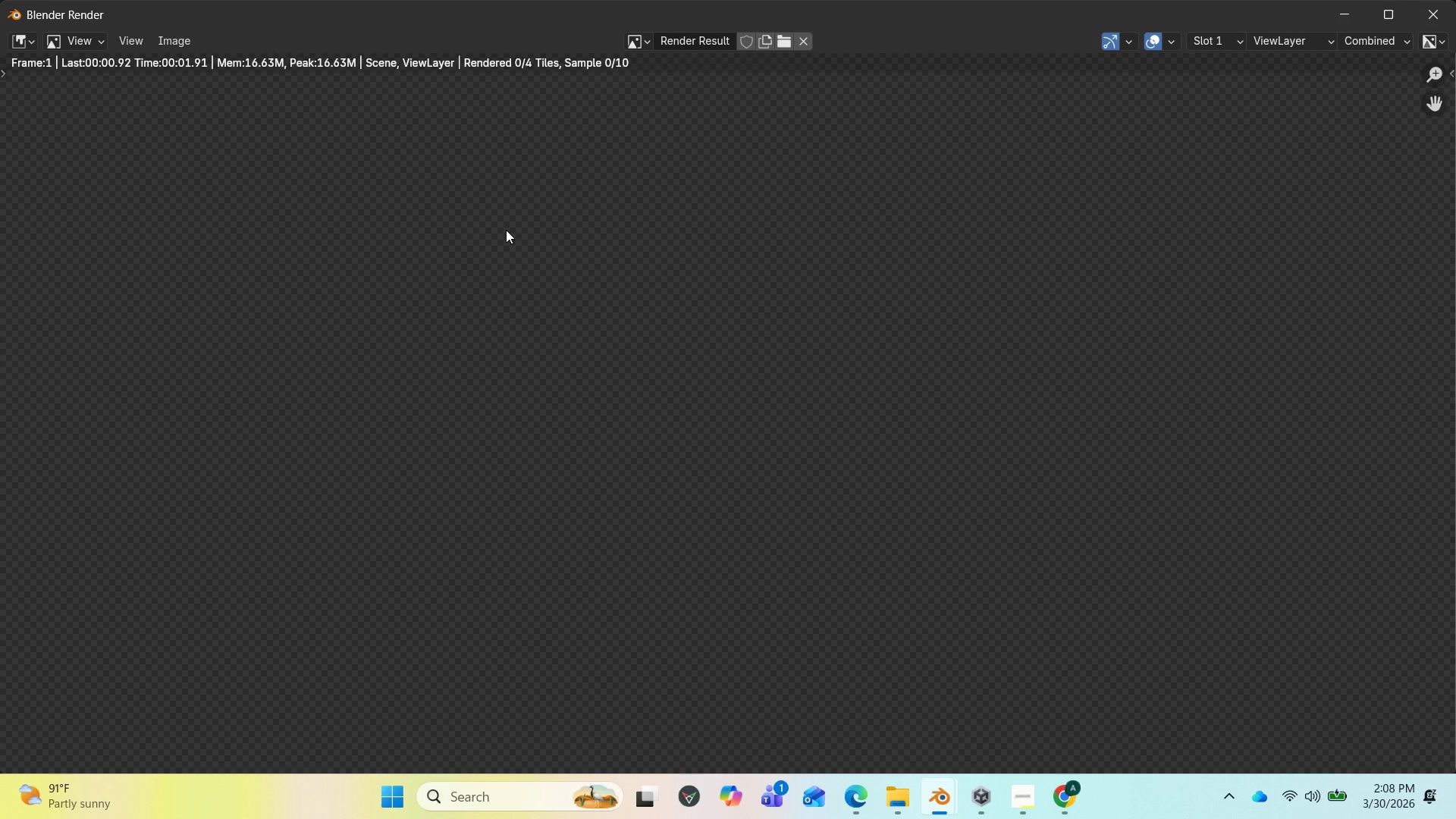 
left_click([1011, 796])
 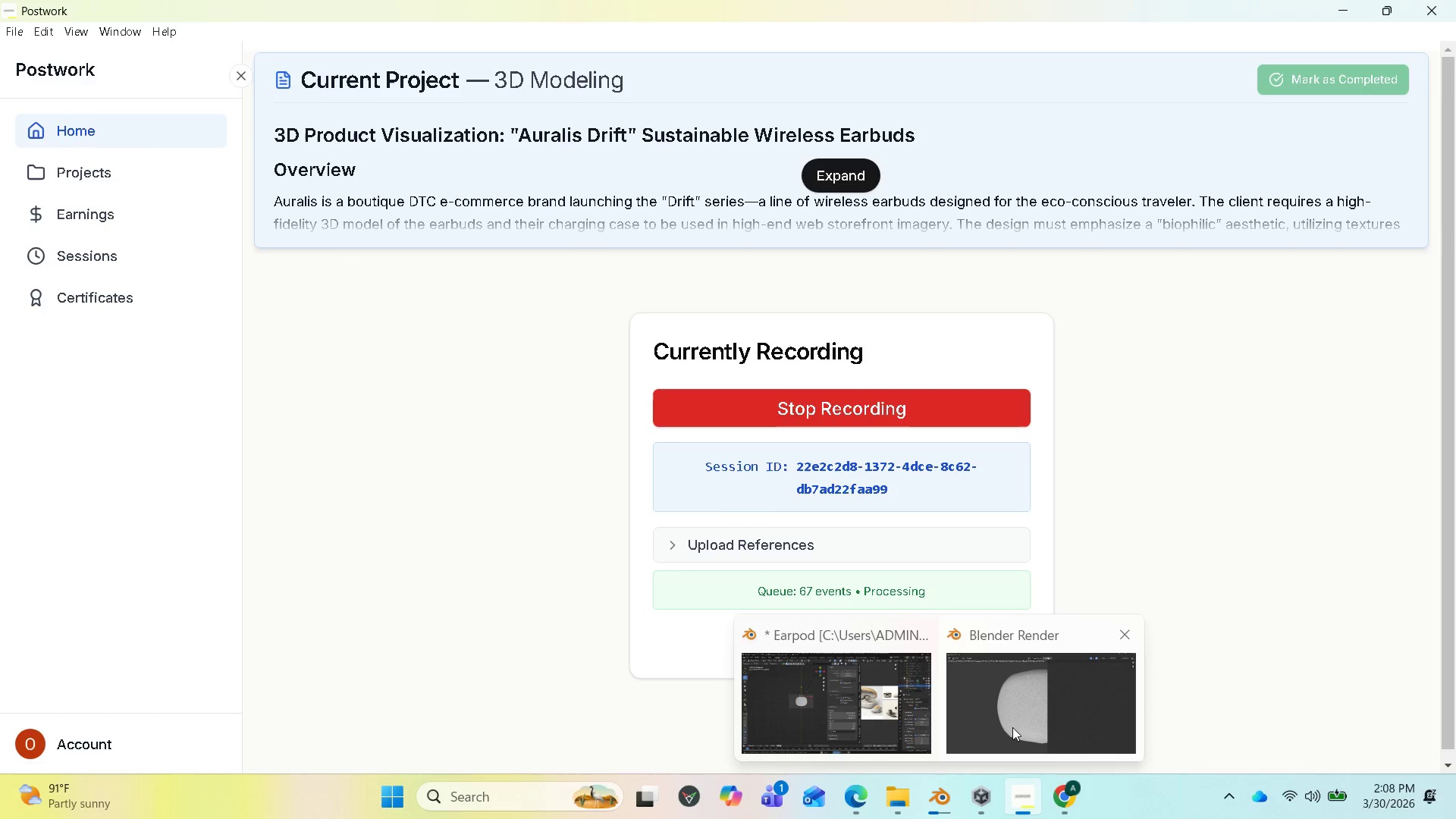 
wait(23.09)
 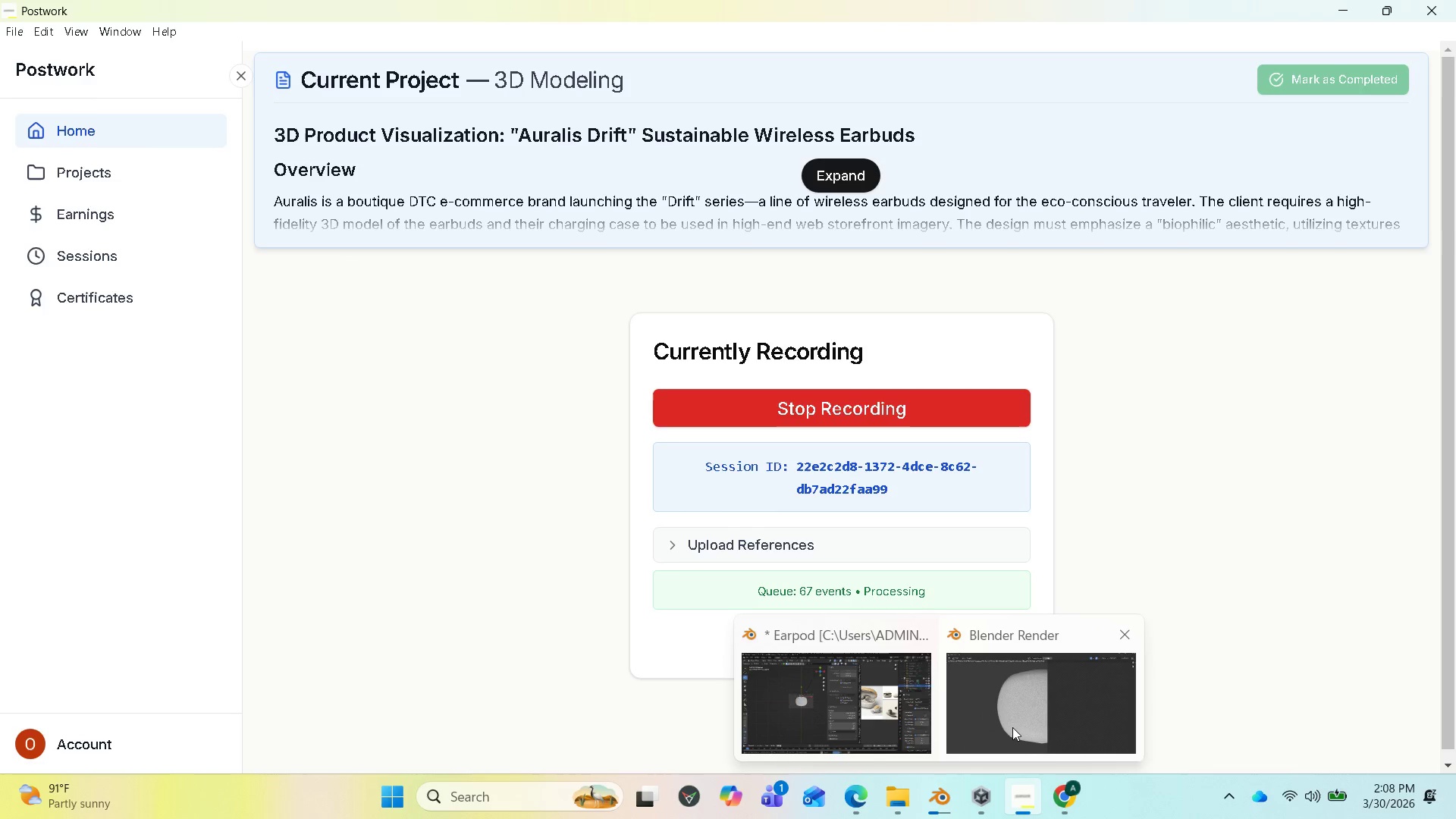 
left_click([1012, 727])
 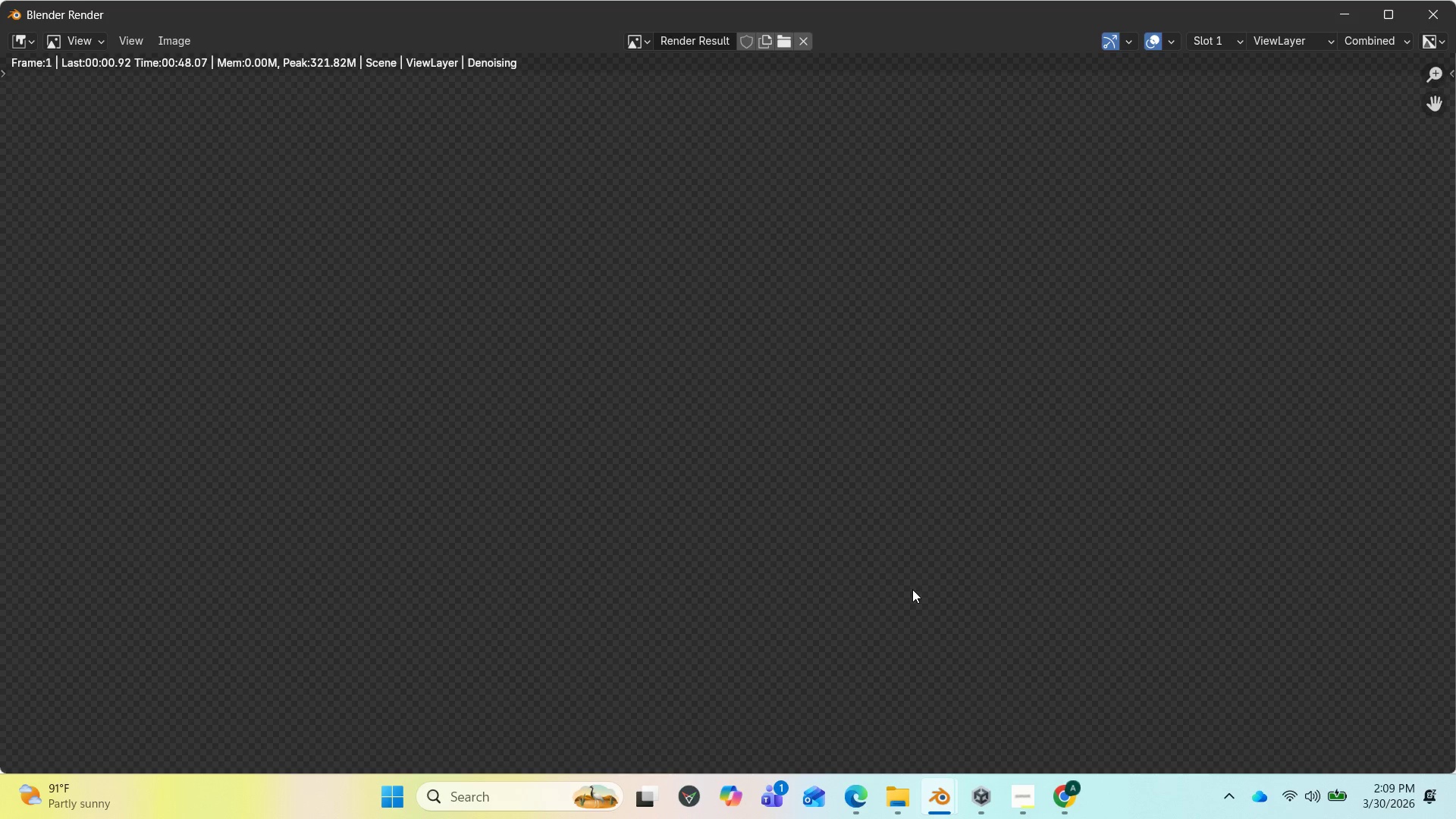 
wait(20.66)
 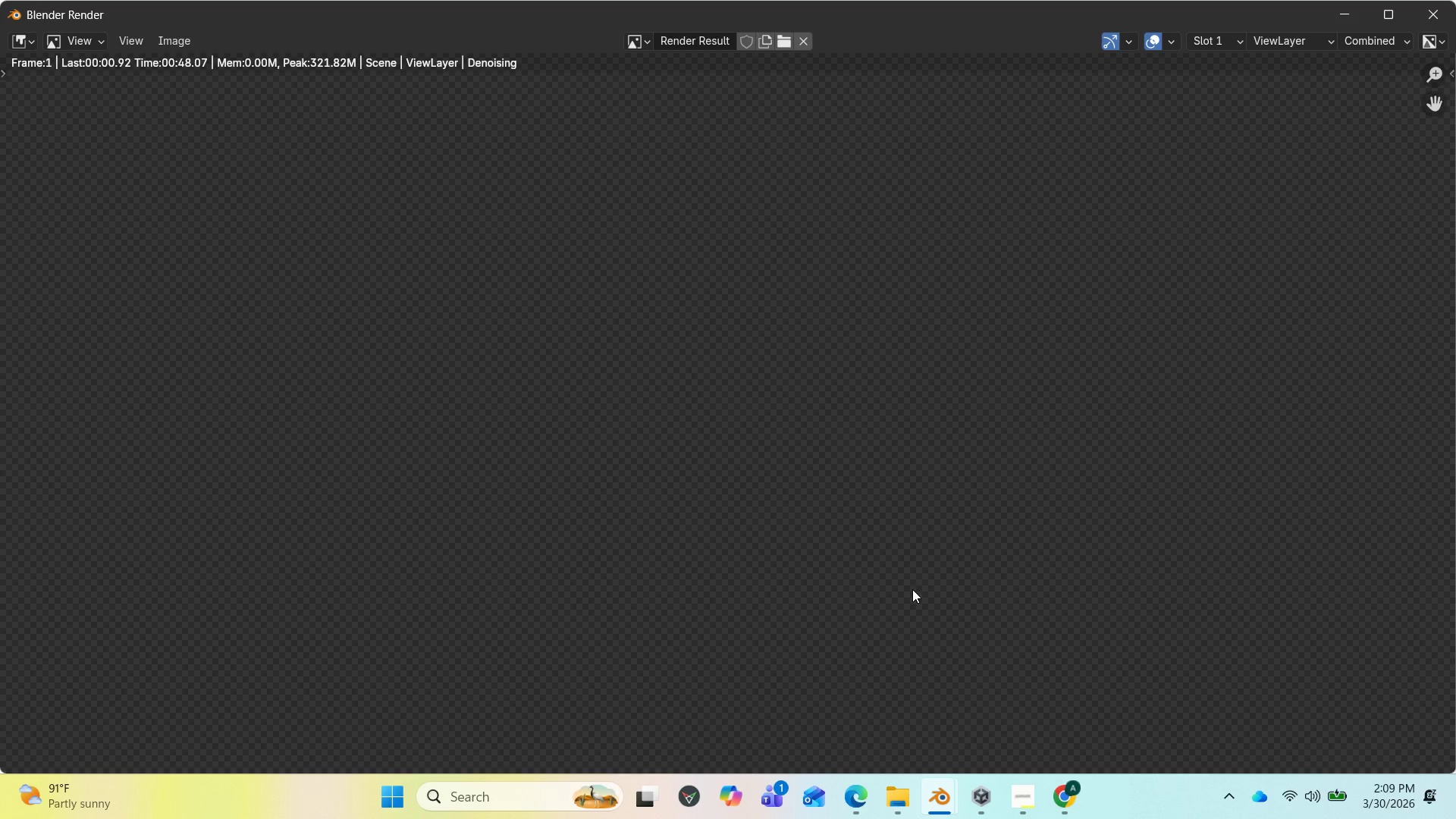 
scroll: coordinate [950, 438], scroll_direction: down, amount: 4.0
 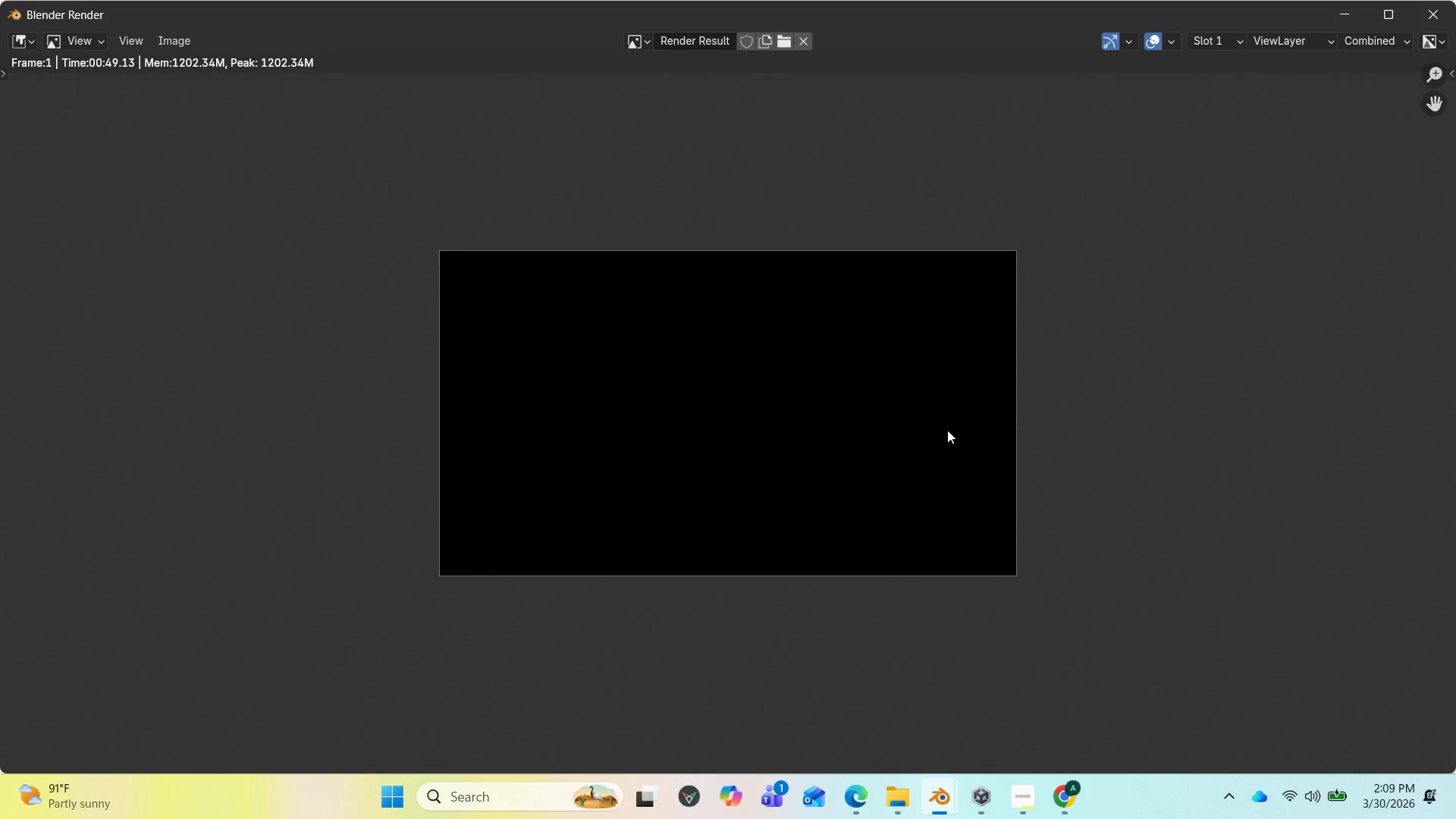 
scroll: coordinate [950, 430], scroll_direction: up, amount: 1.0
 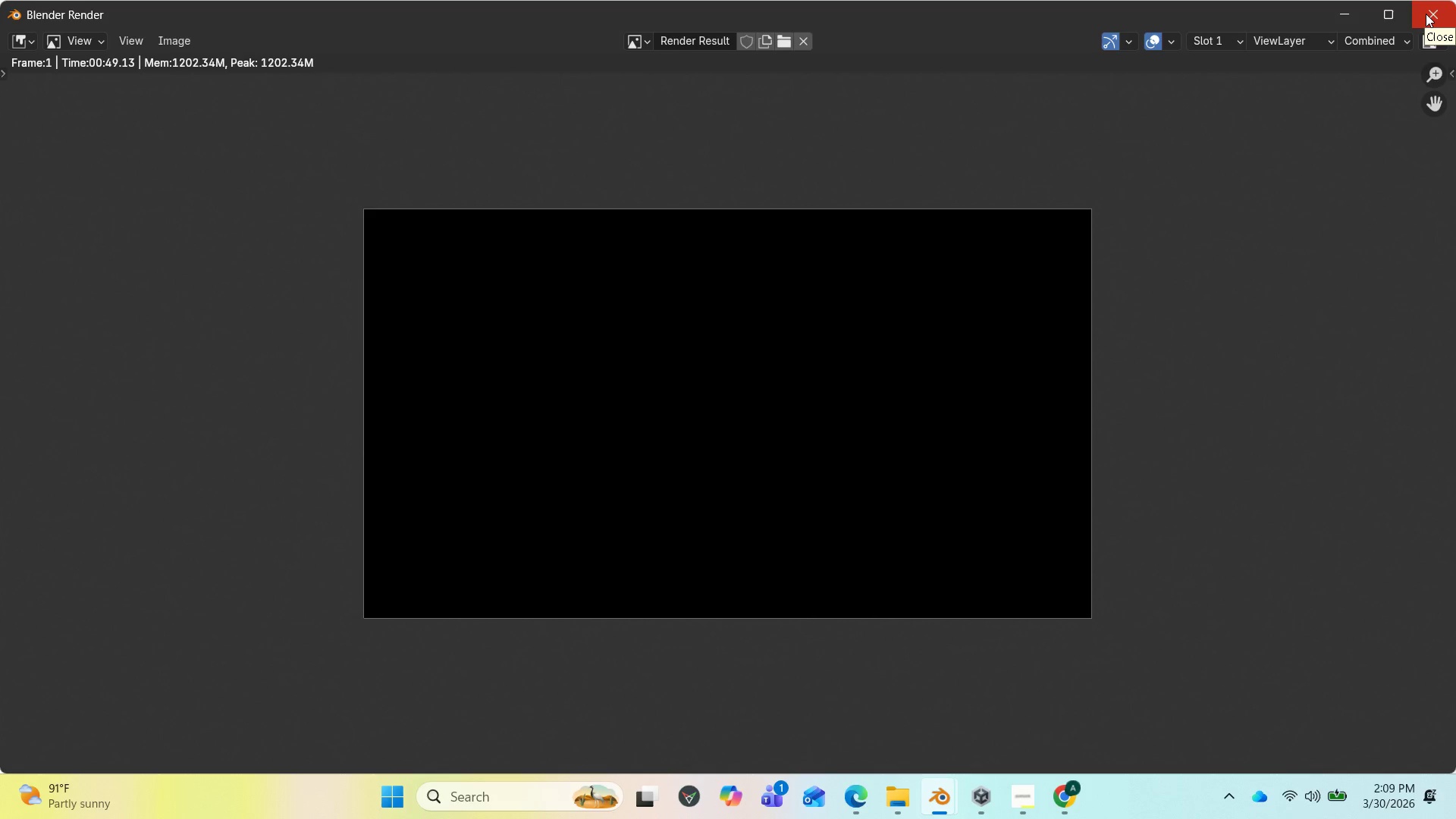 
left_click([1426, 14])